 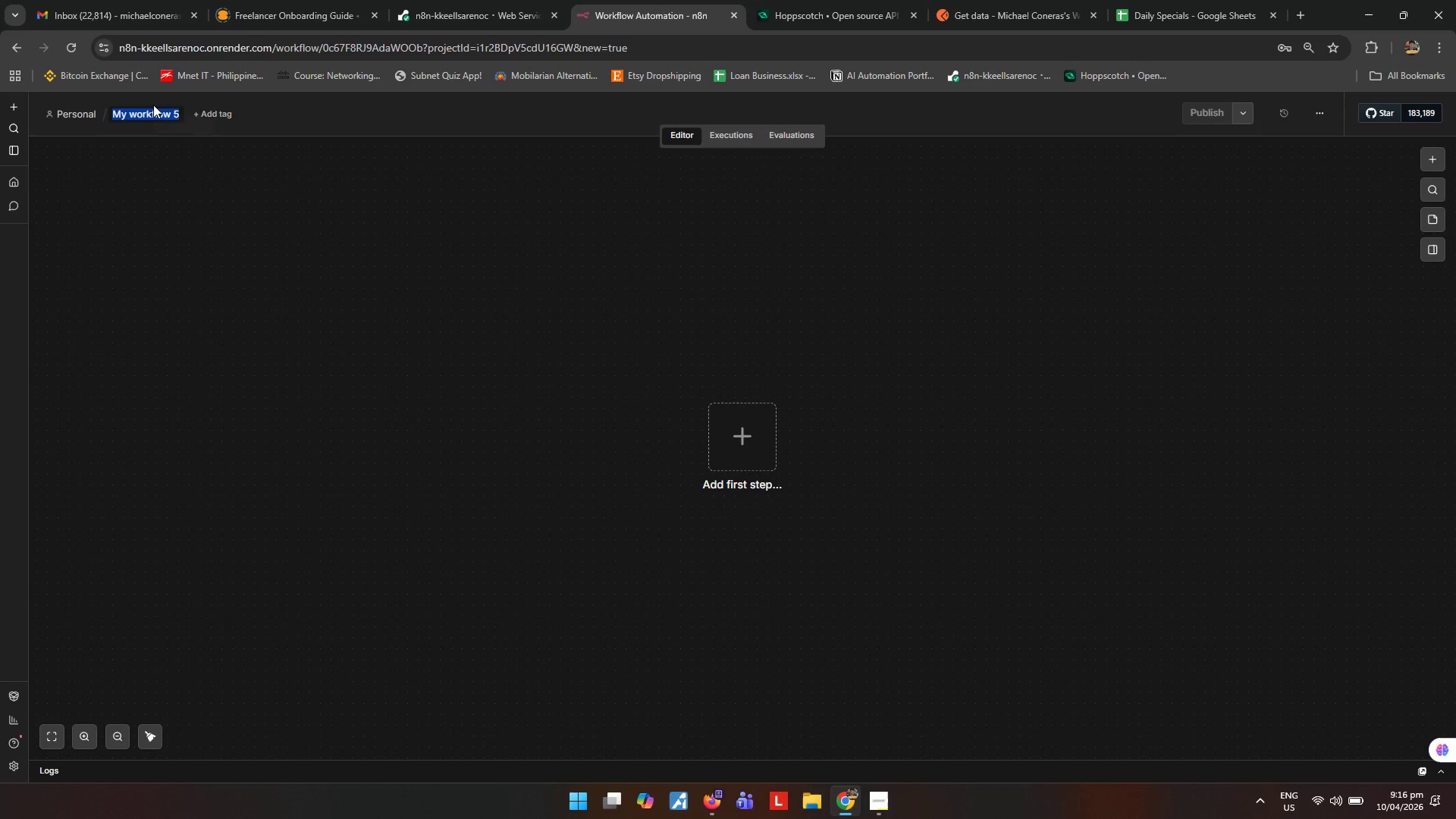 
key(Control+V)
 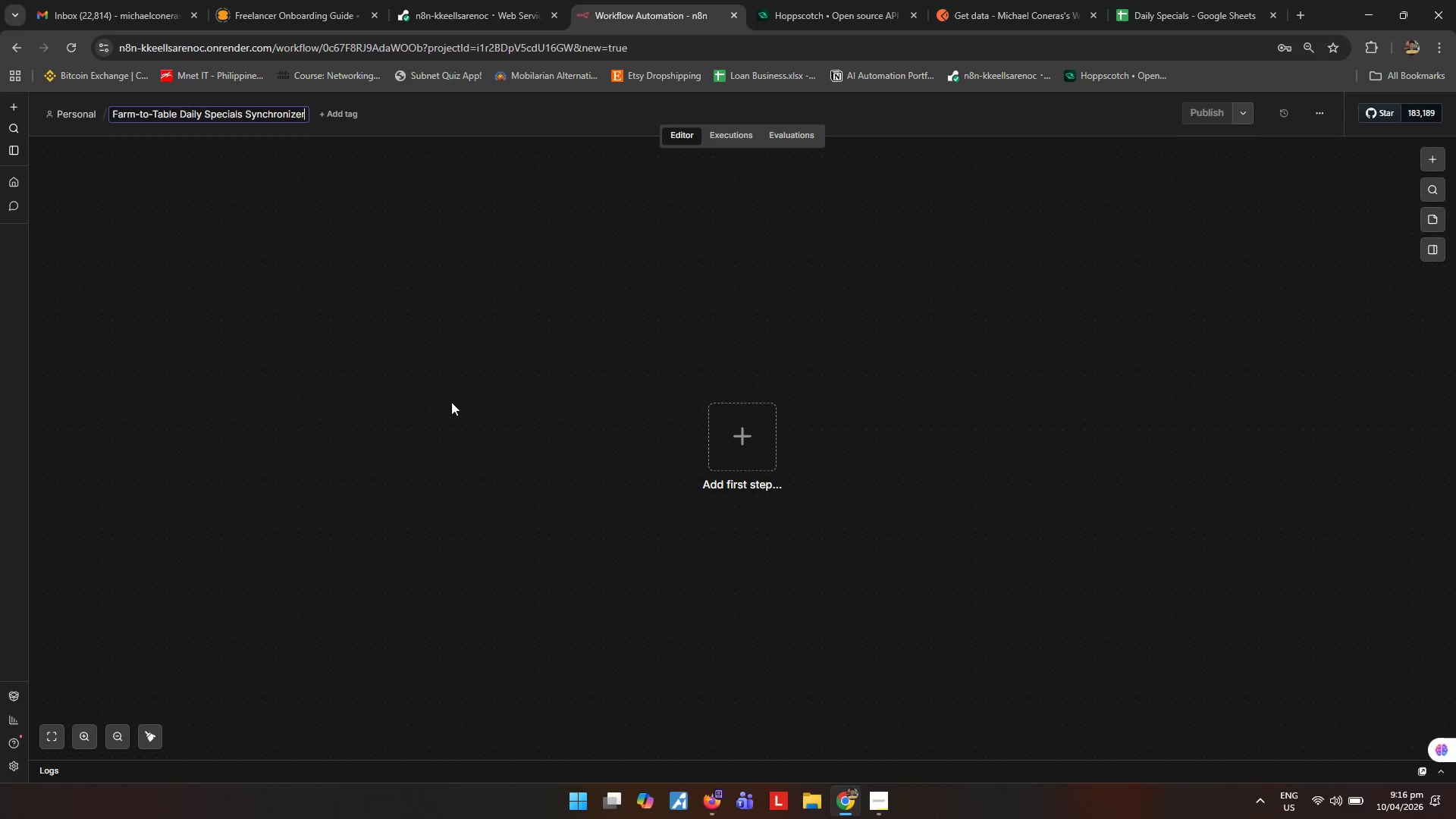 
left_click([451, 402])
 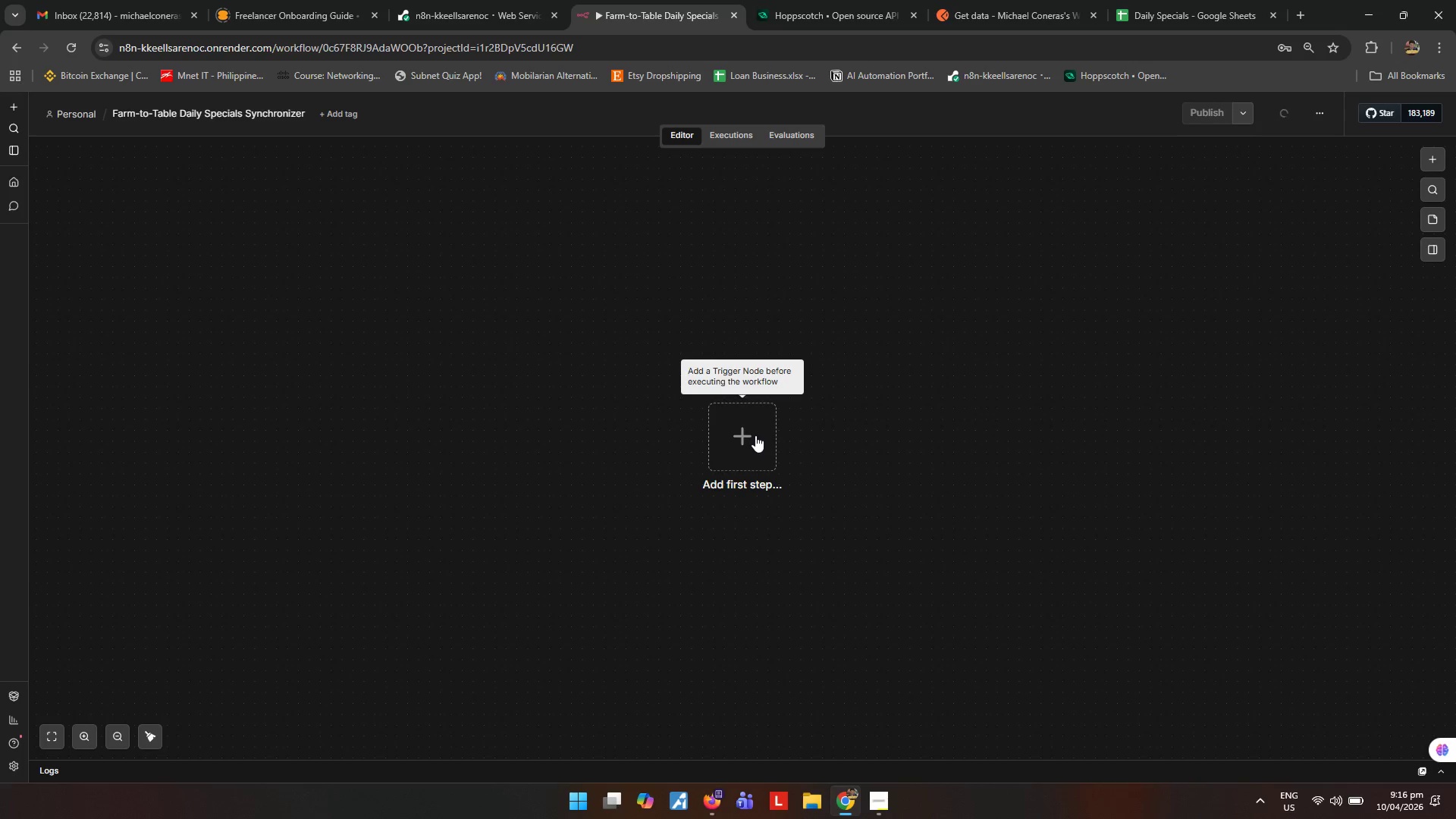 
wait(5.09)
 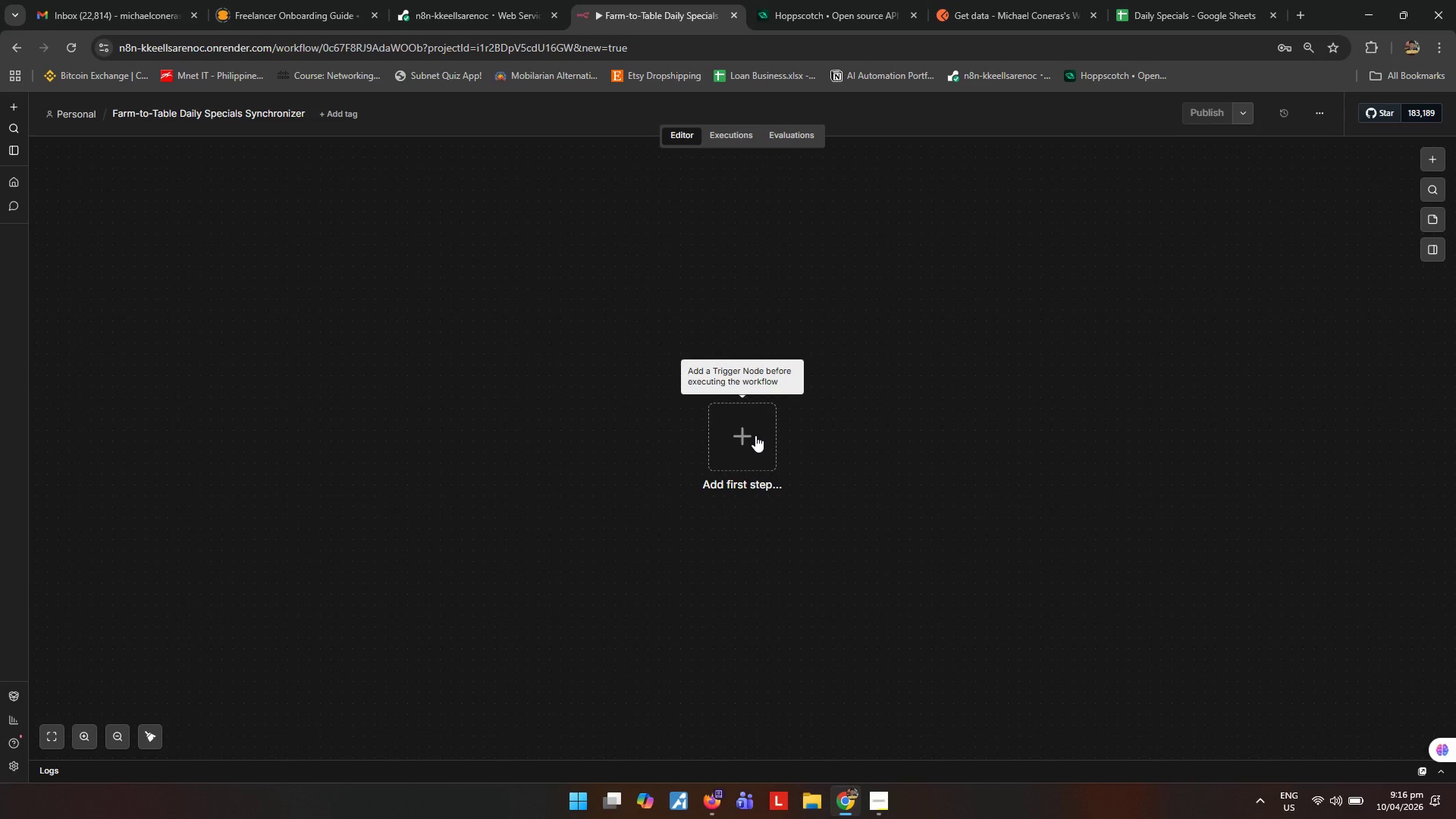 
left_click([755, 435])
 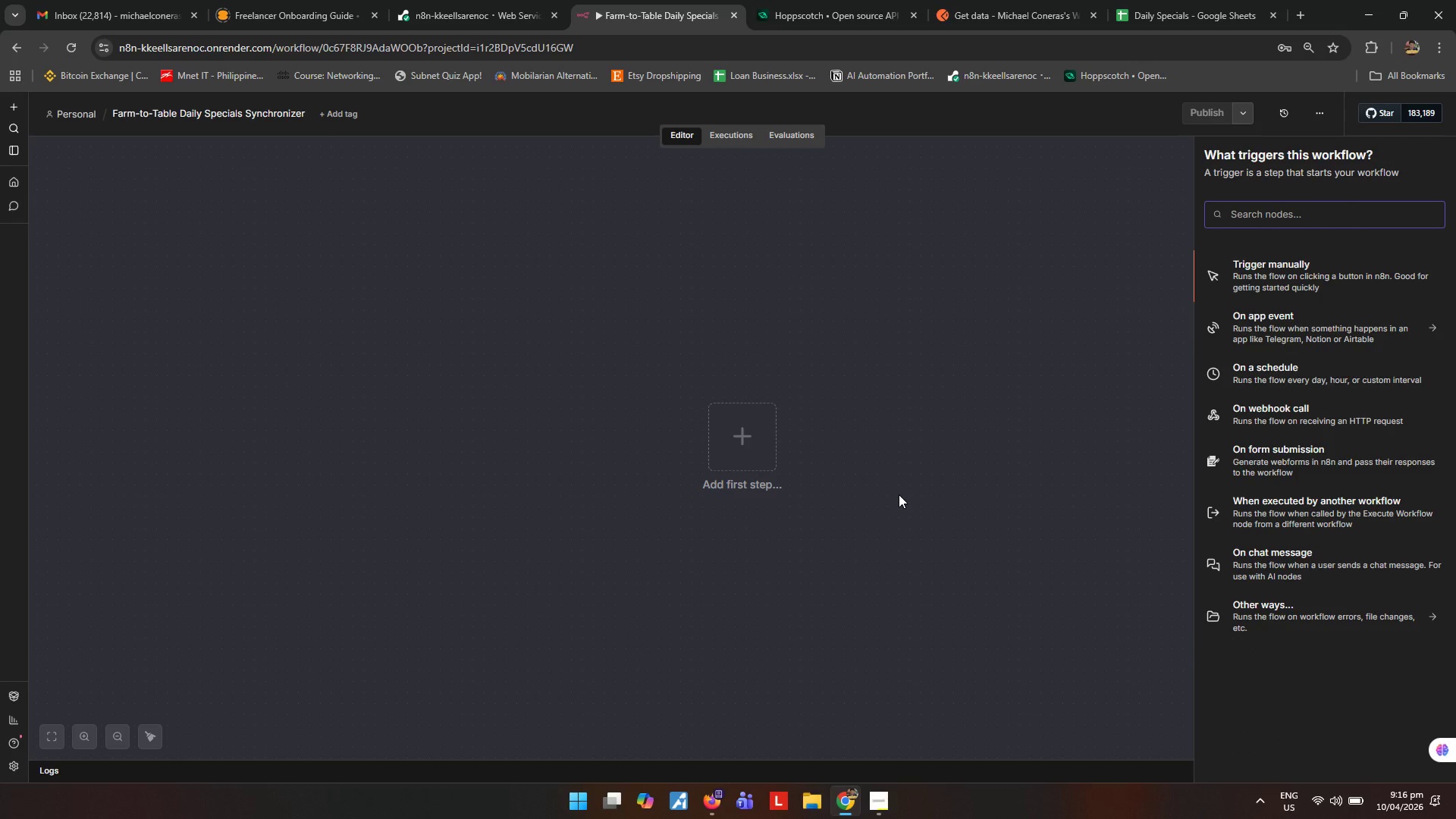 
wait(9.31)
 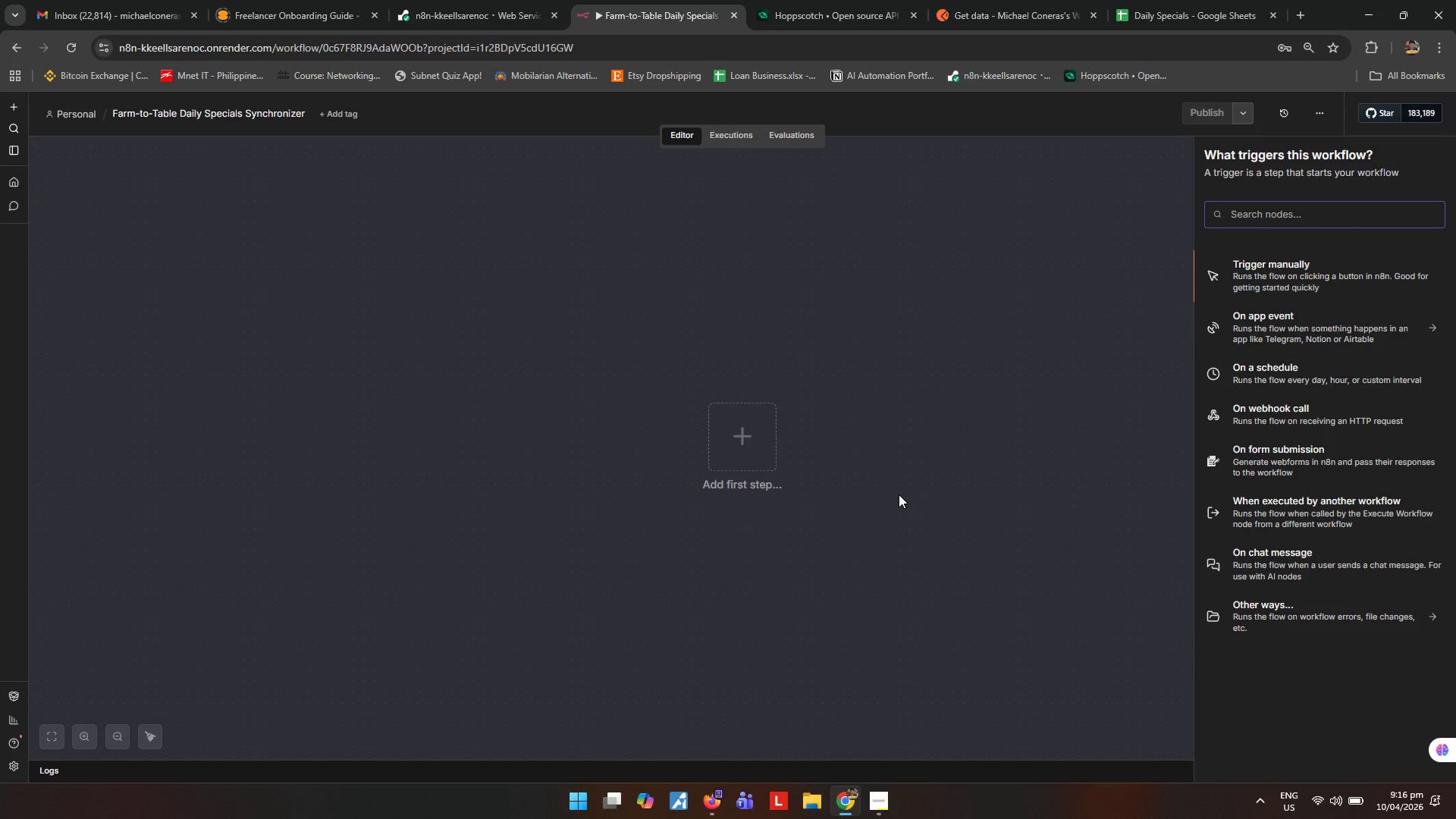 
left_click([899, 494])
 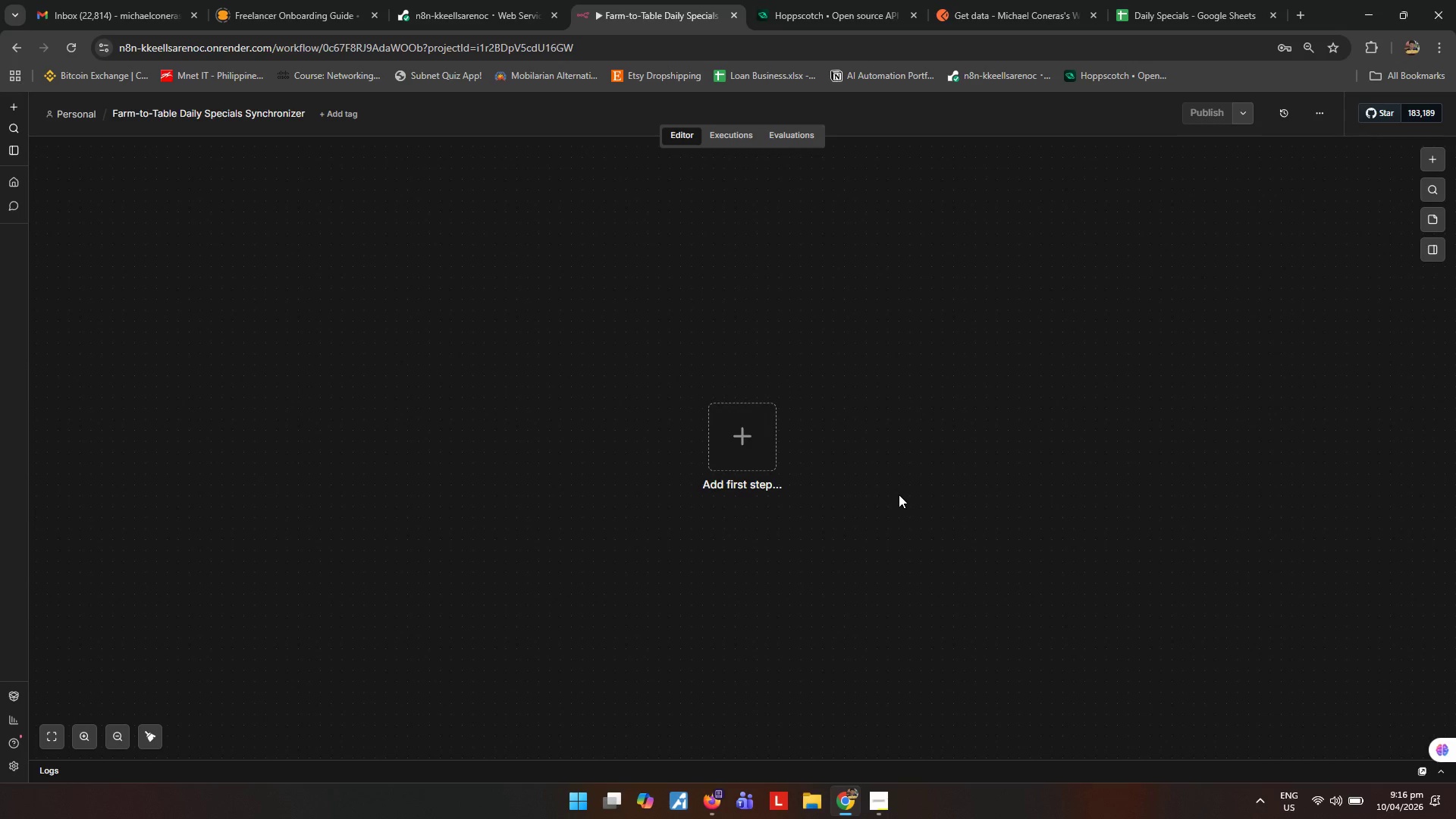 
wait(5.3)
 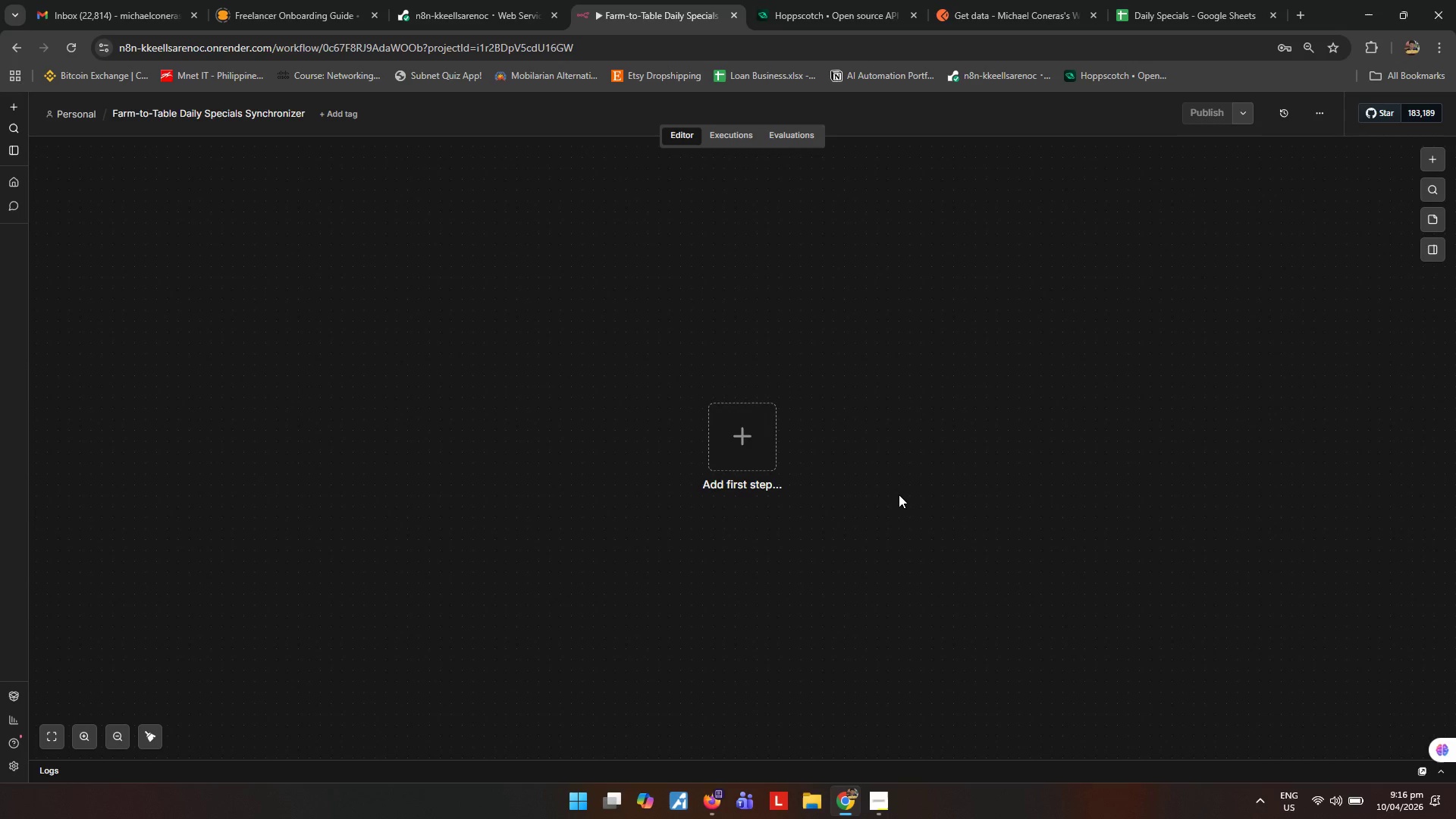 
left_click([720, 430])
 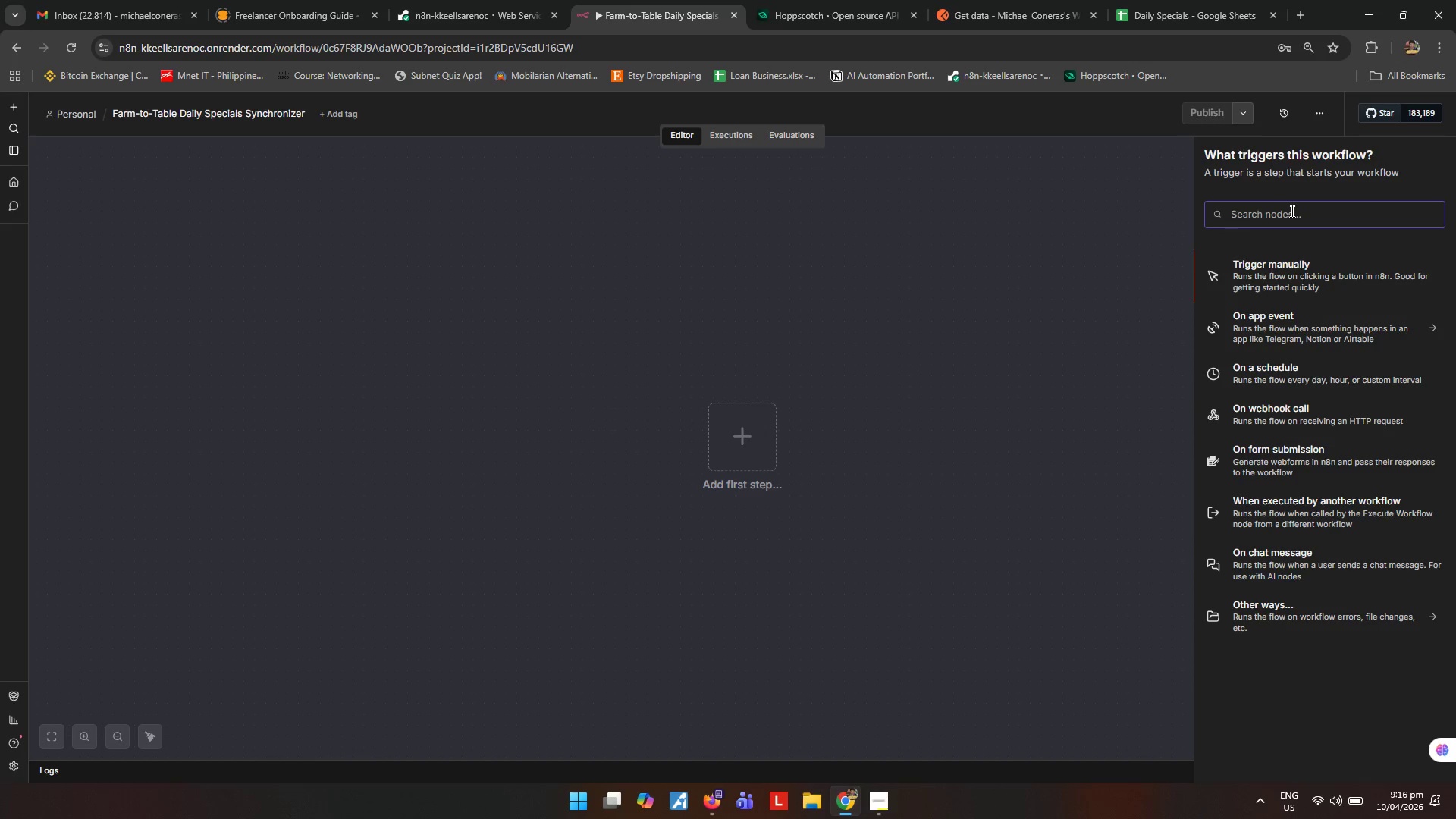 
key(G)
 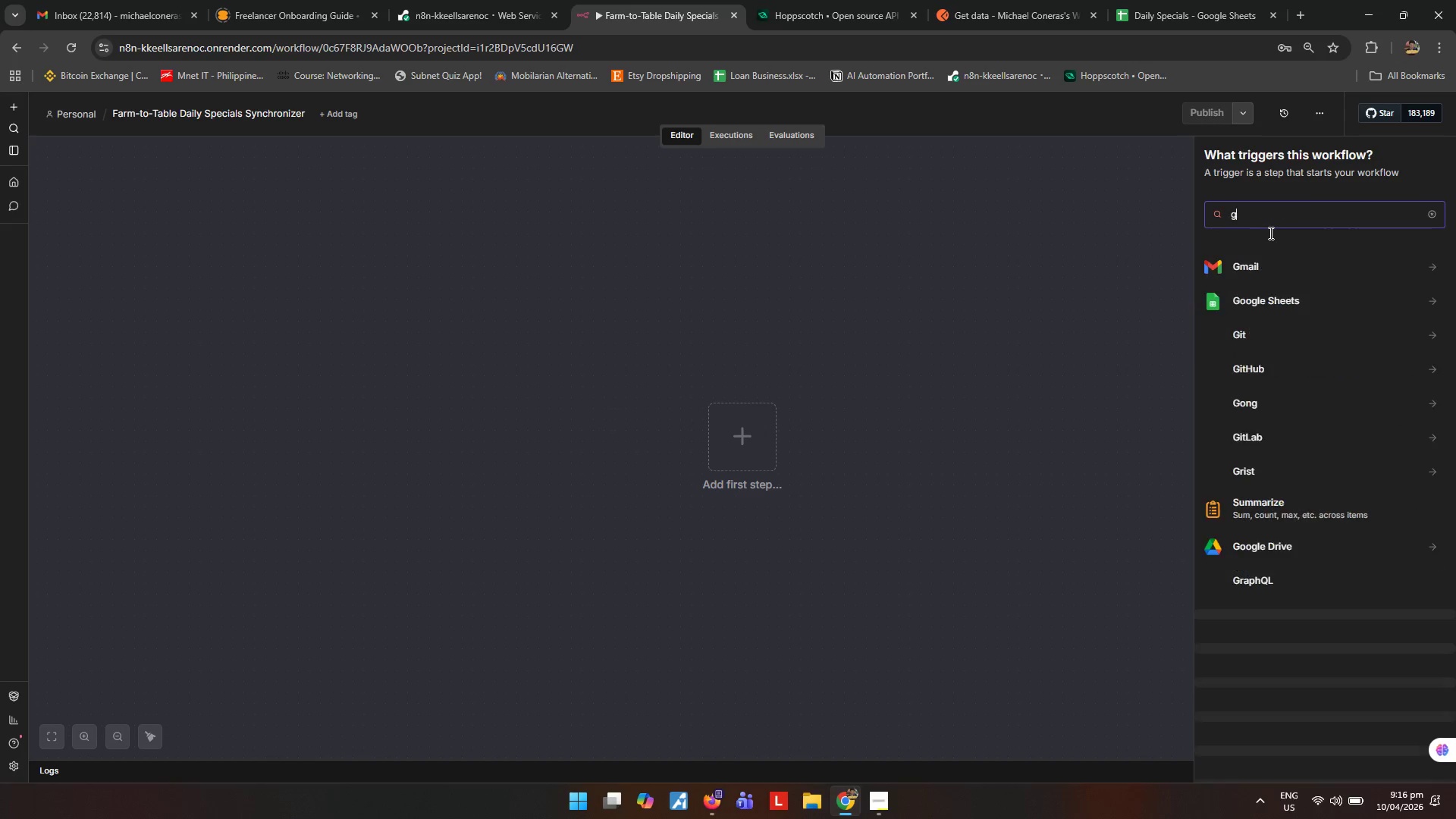 
key(O)
 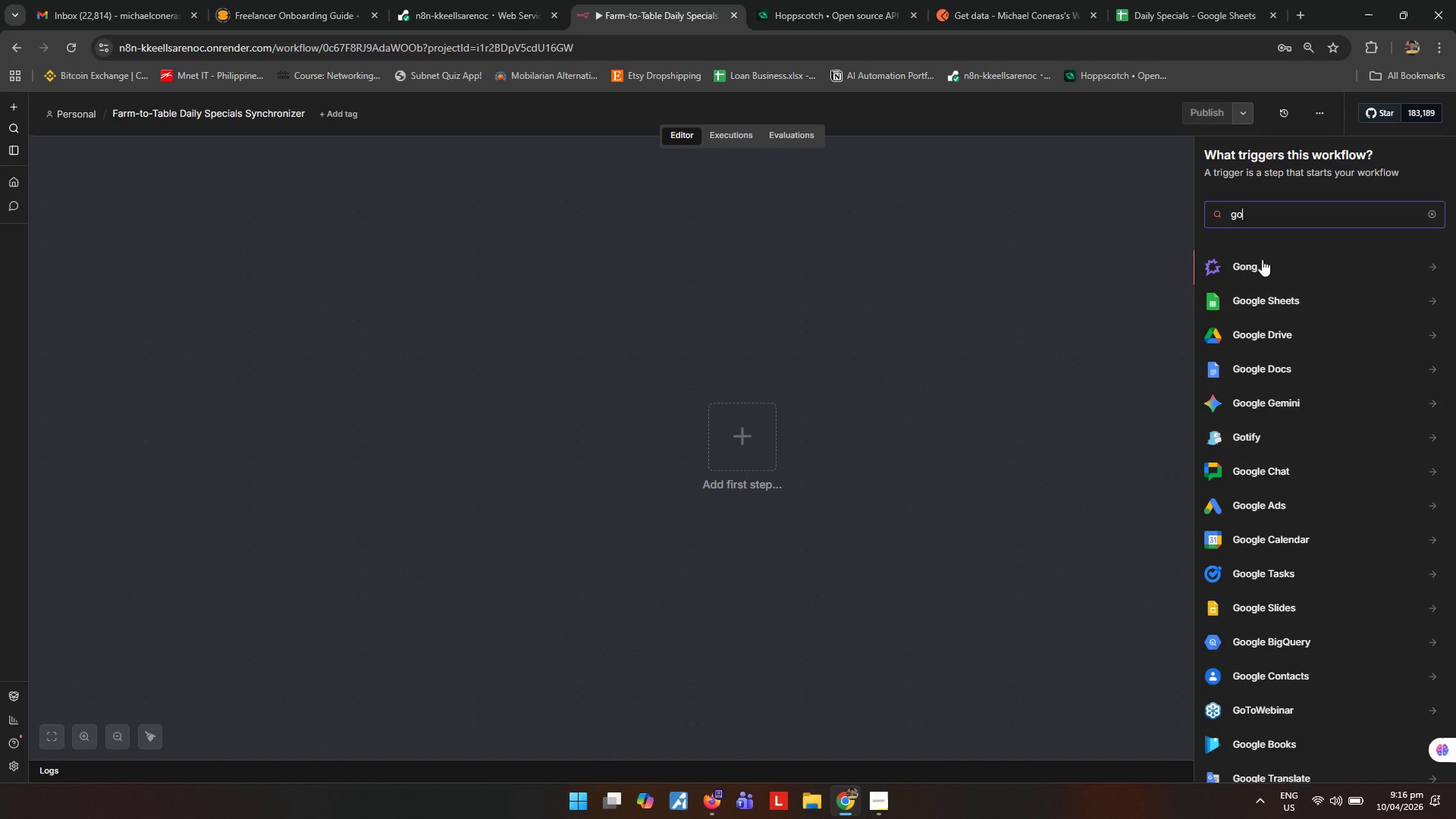 
left_click([1262, 300])
 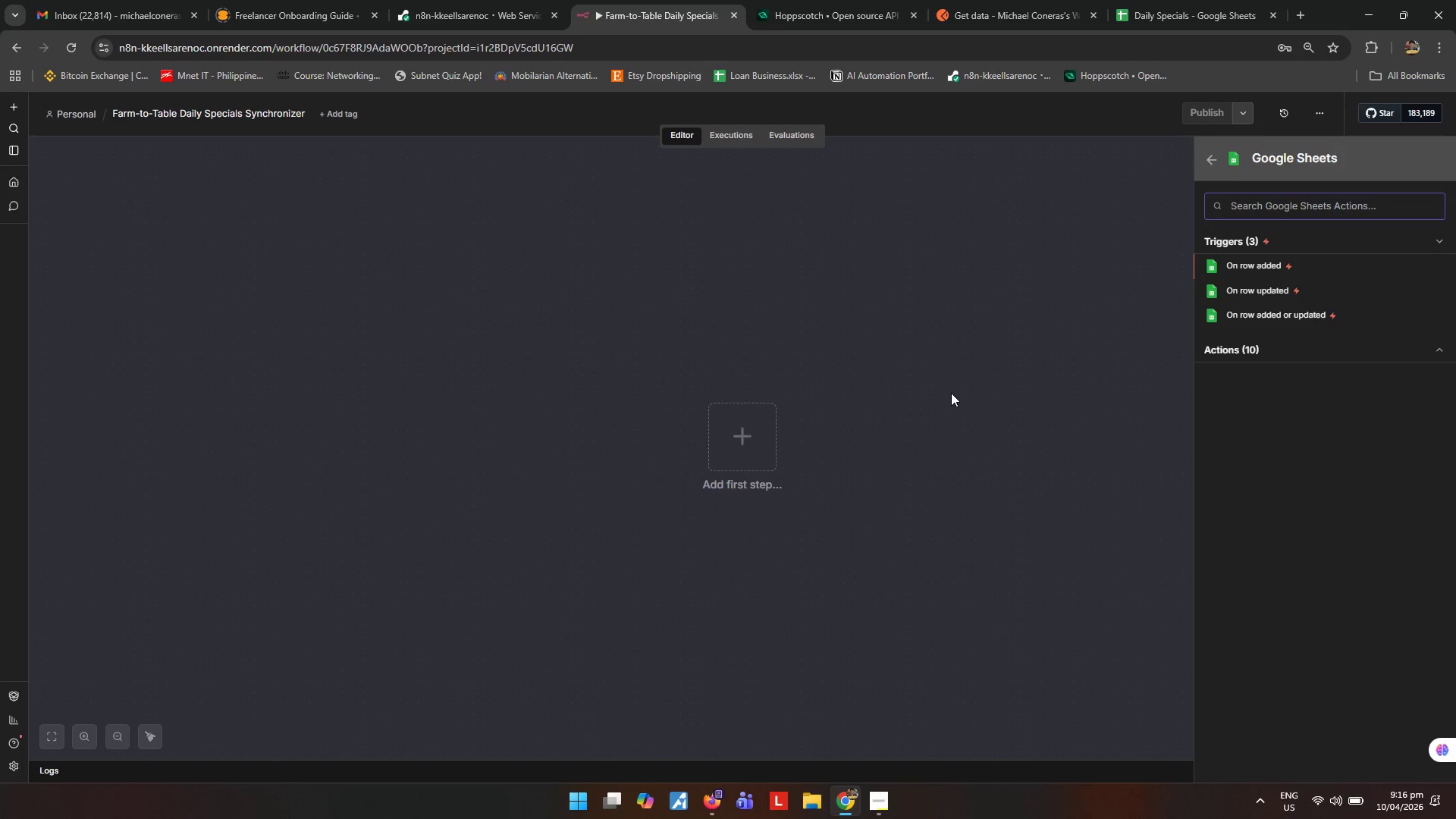 
wait(12.08)
 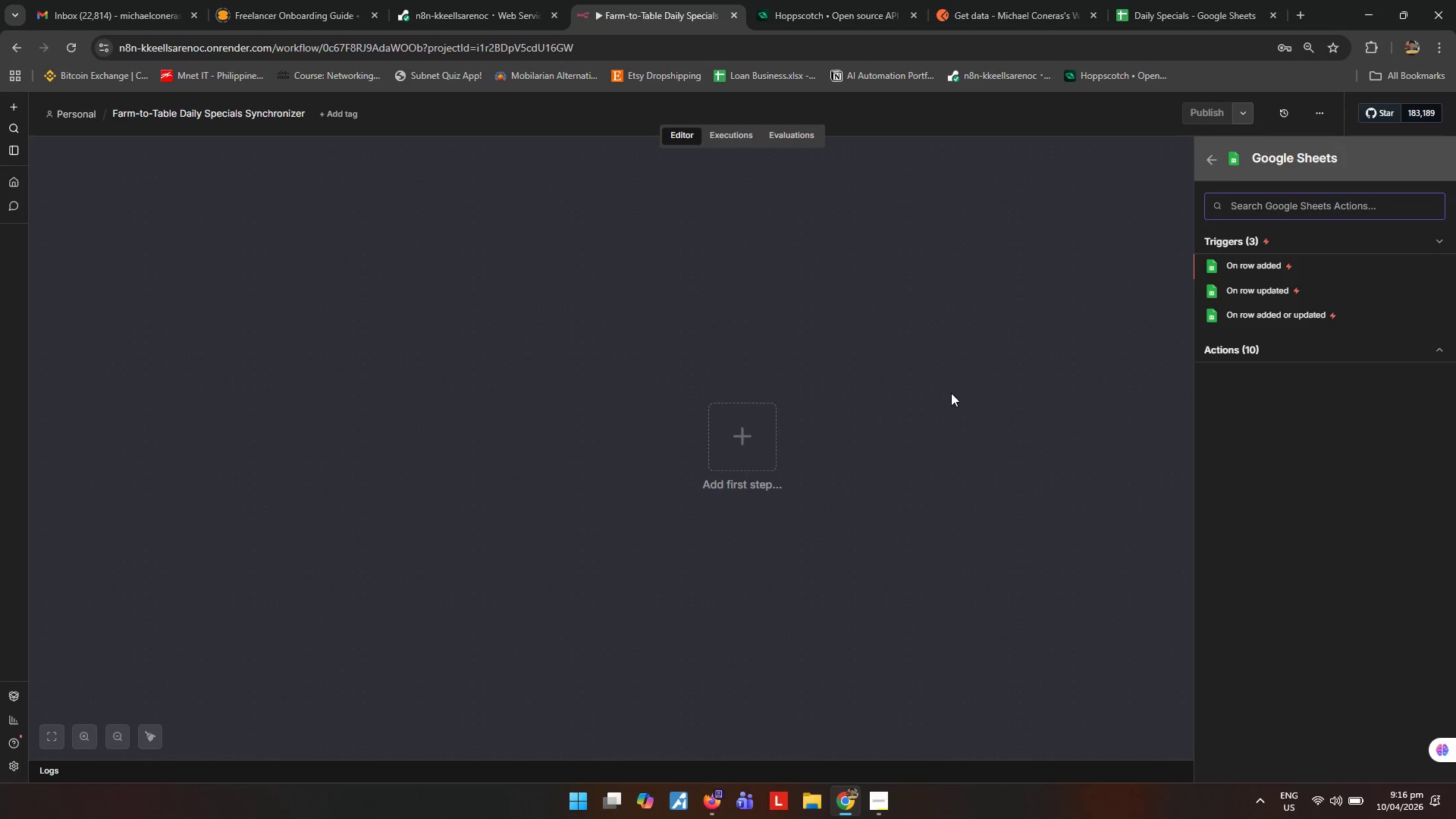 
left_click([890, 799])